 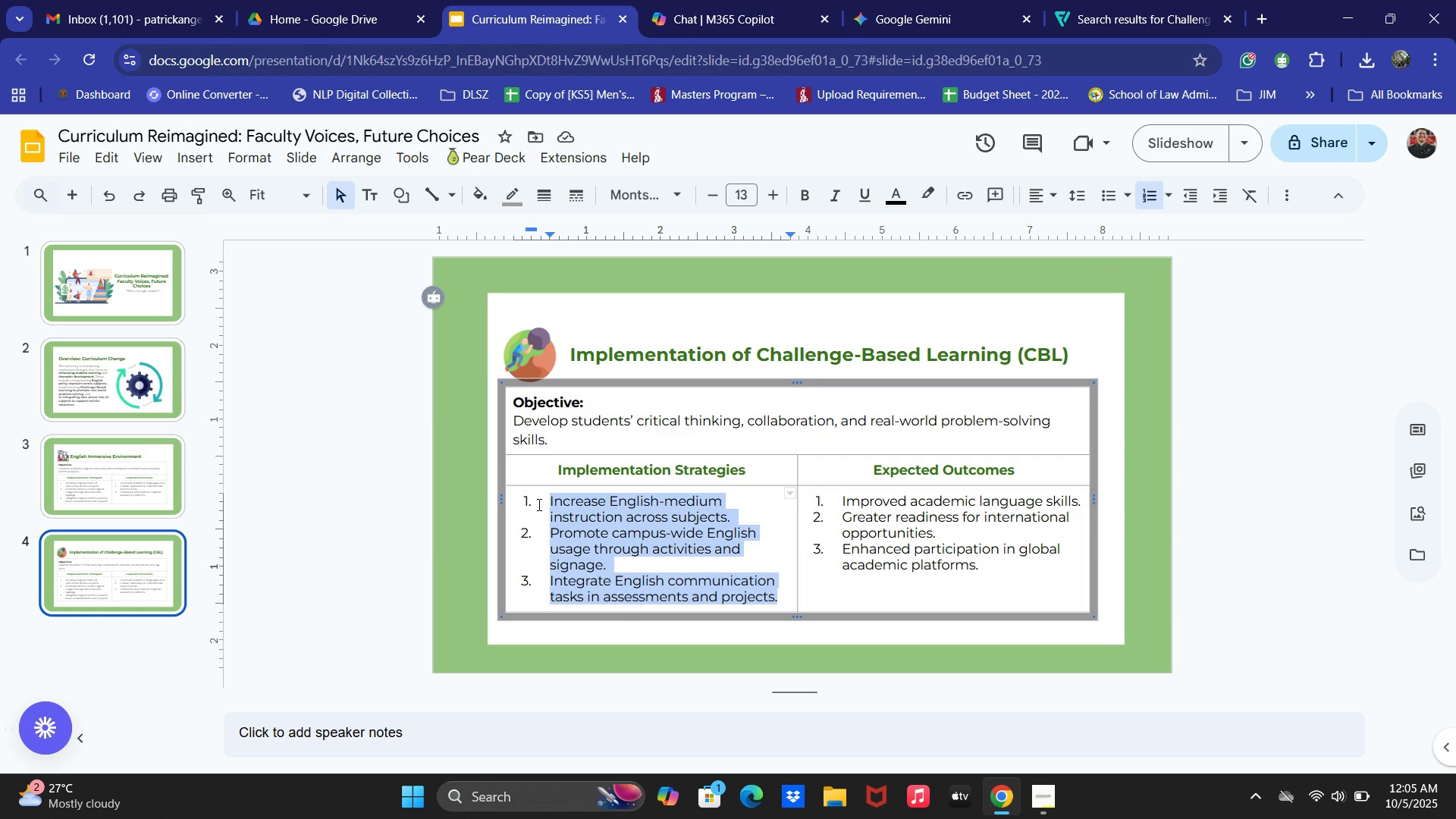 
key(Control+V)
 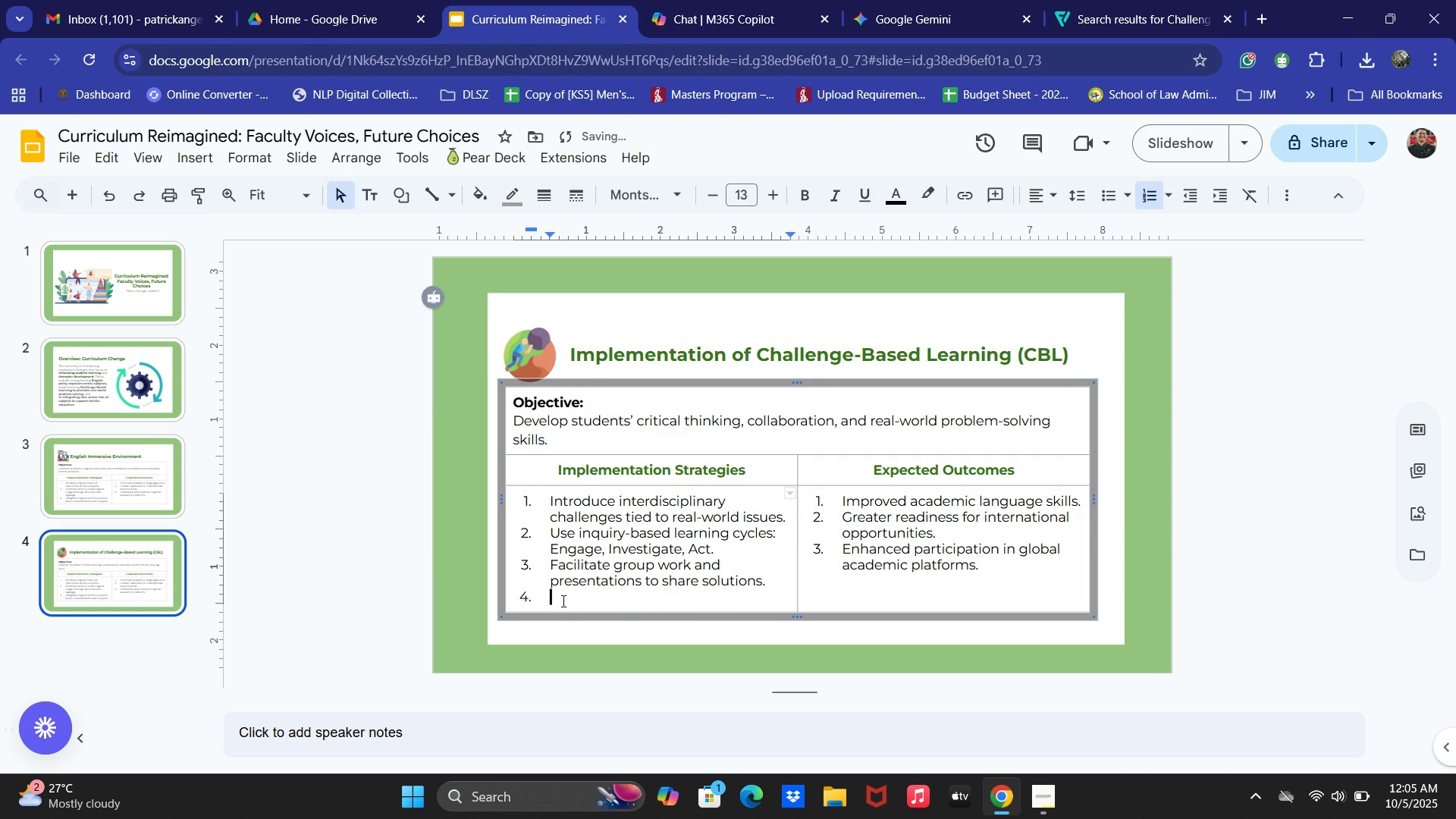 
key(Backspace)
 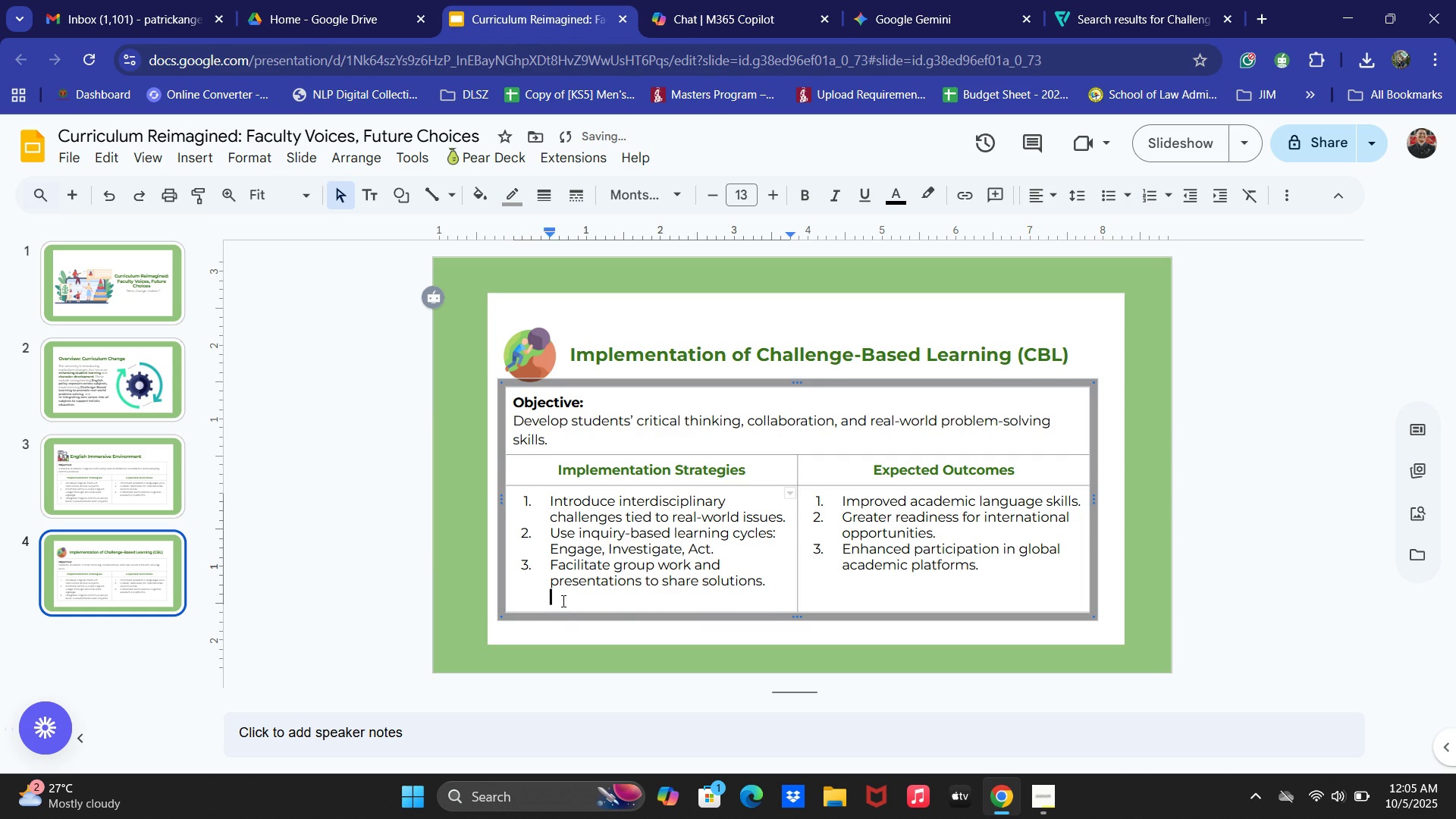 
key(Backspace)
 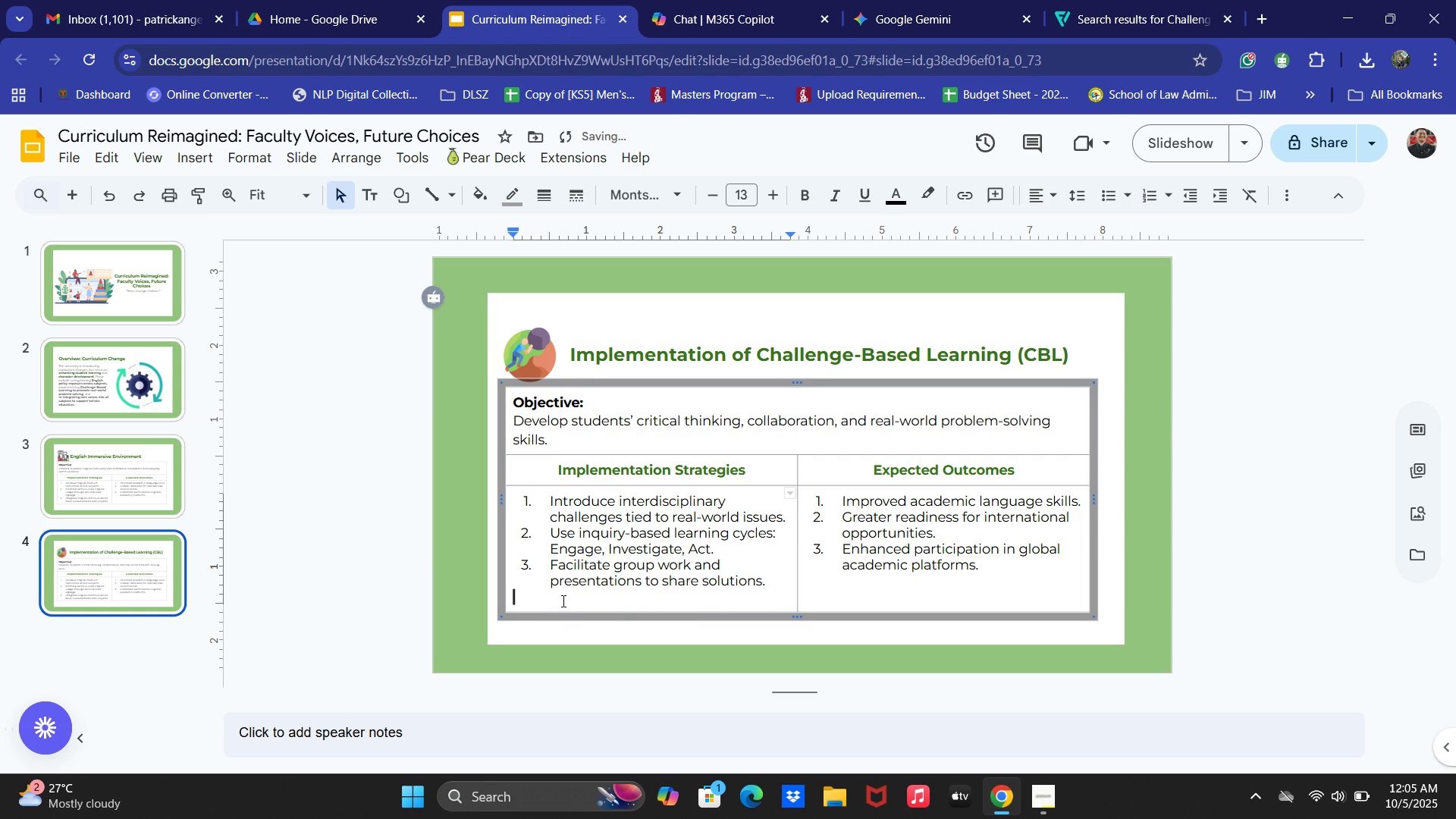 
key(Backspace)
 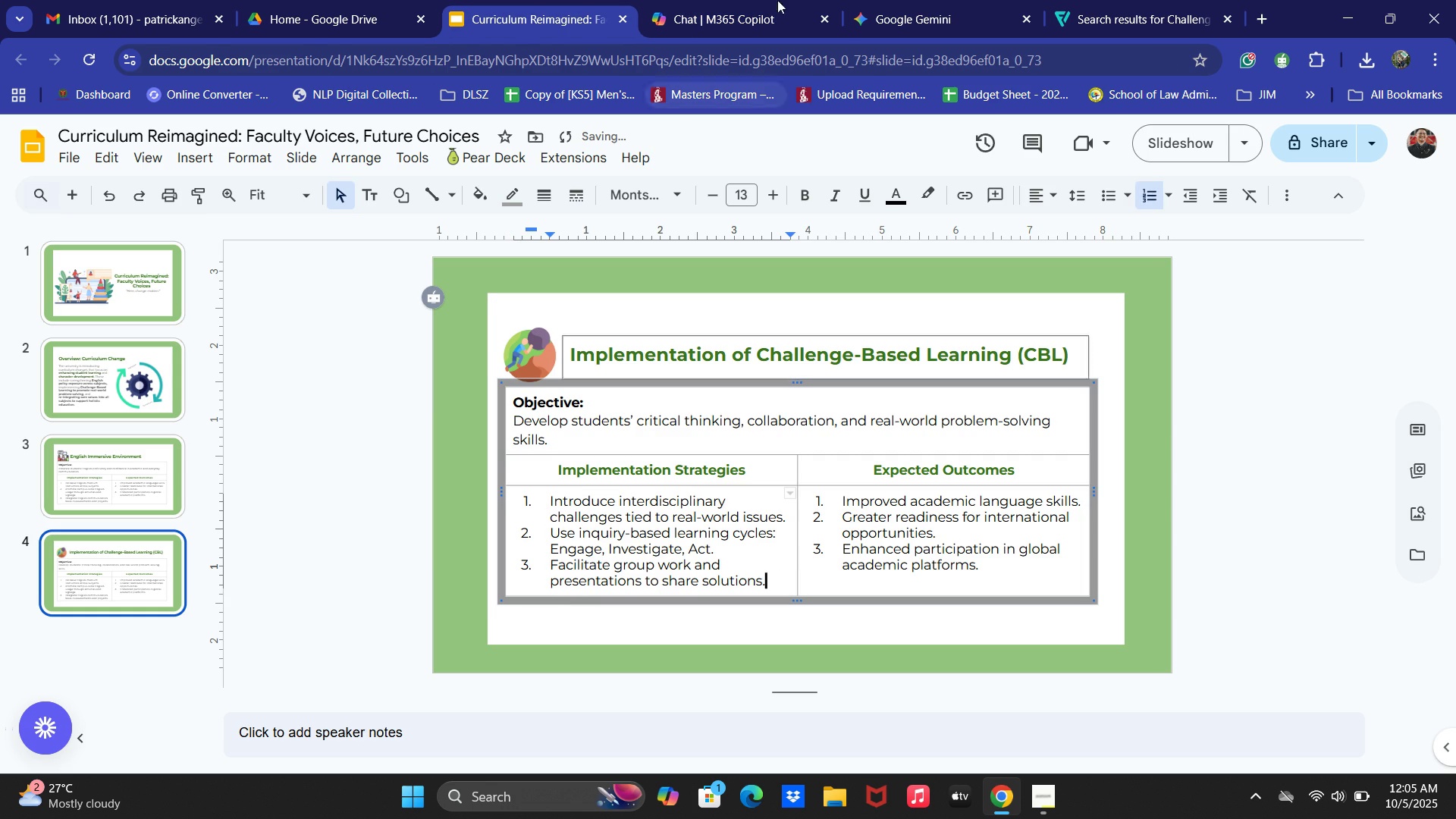 
left_click([751, 0])
 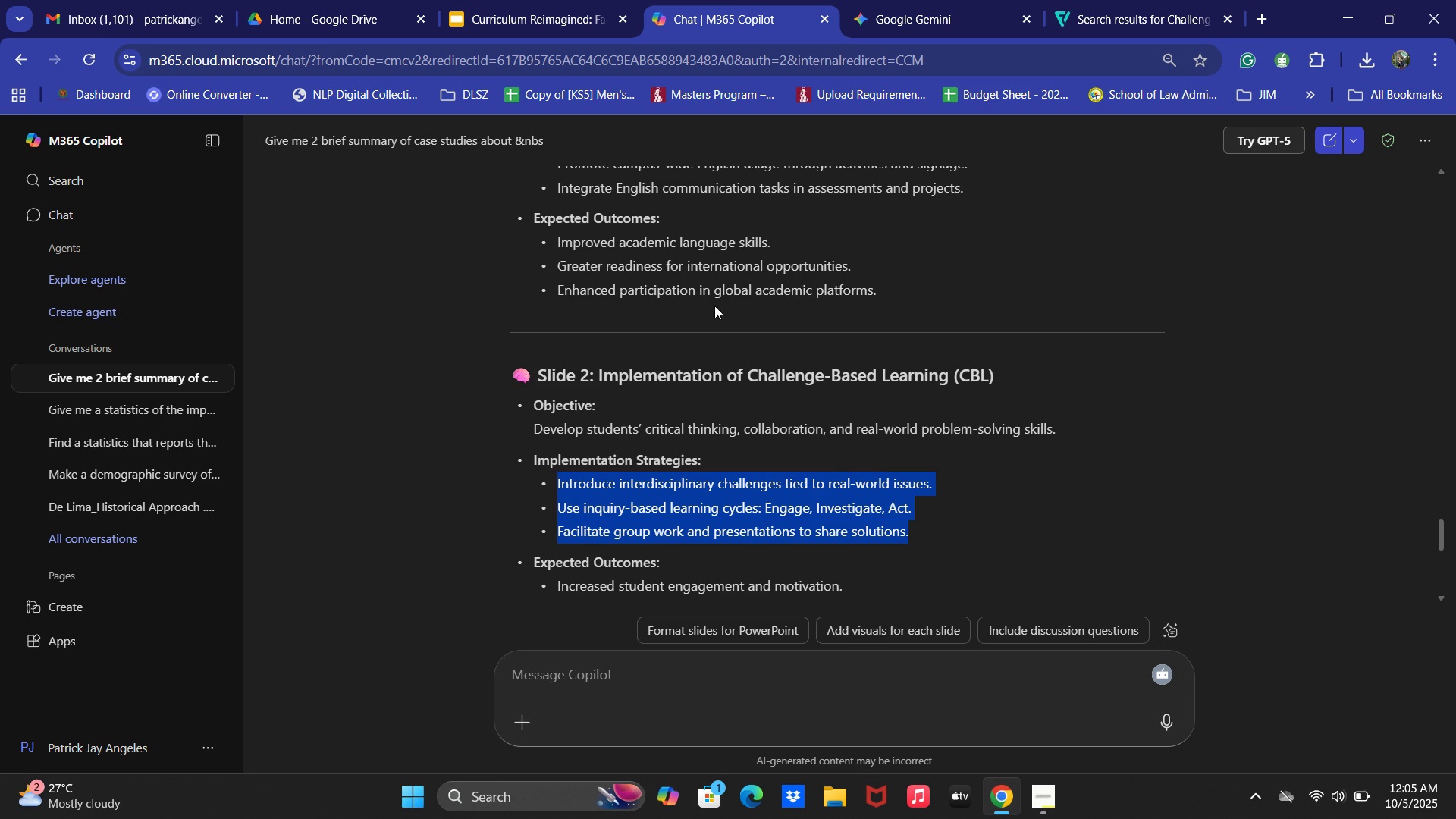 
scroll: coordinate [766, 502], scroll_direction: down, amount: 2.0